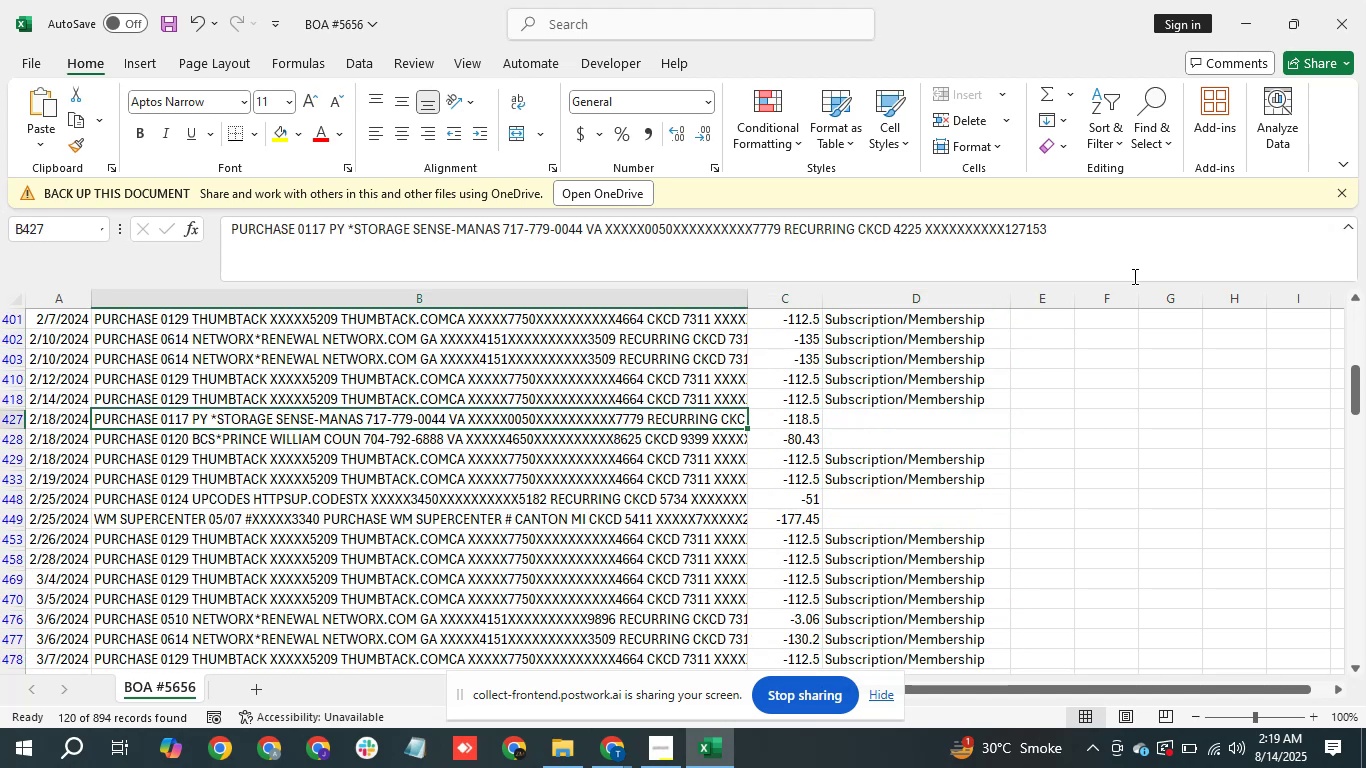 
key(ArrowRight)
 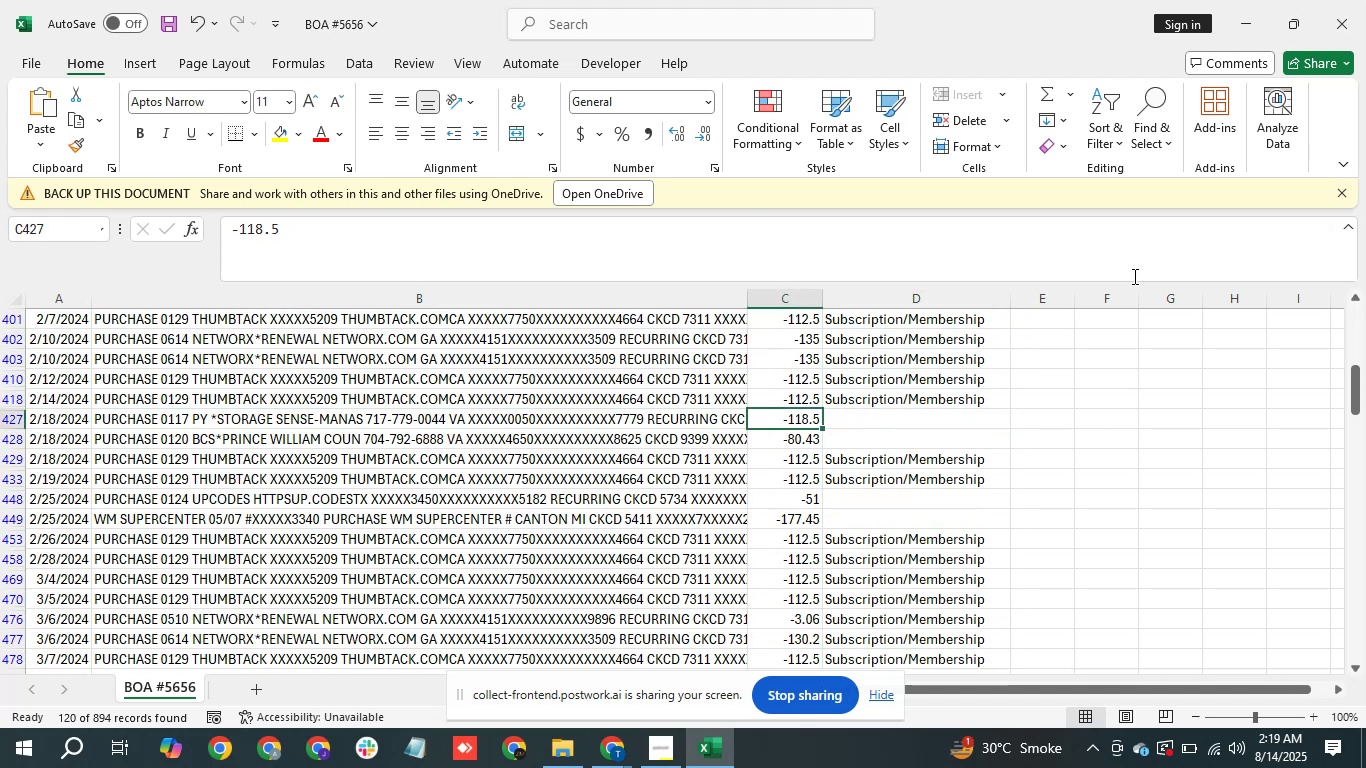 
key(ArrowDown)
 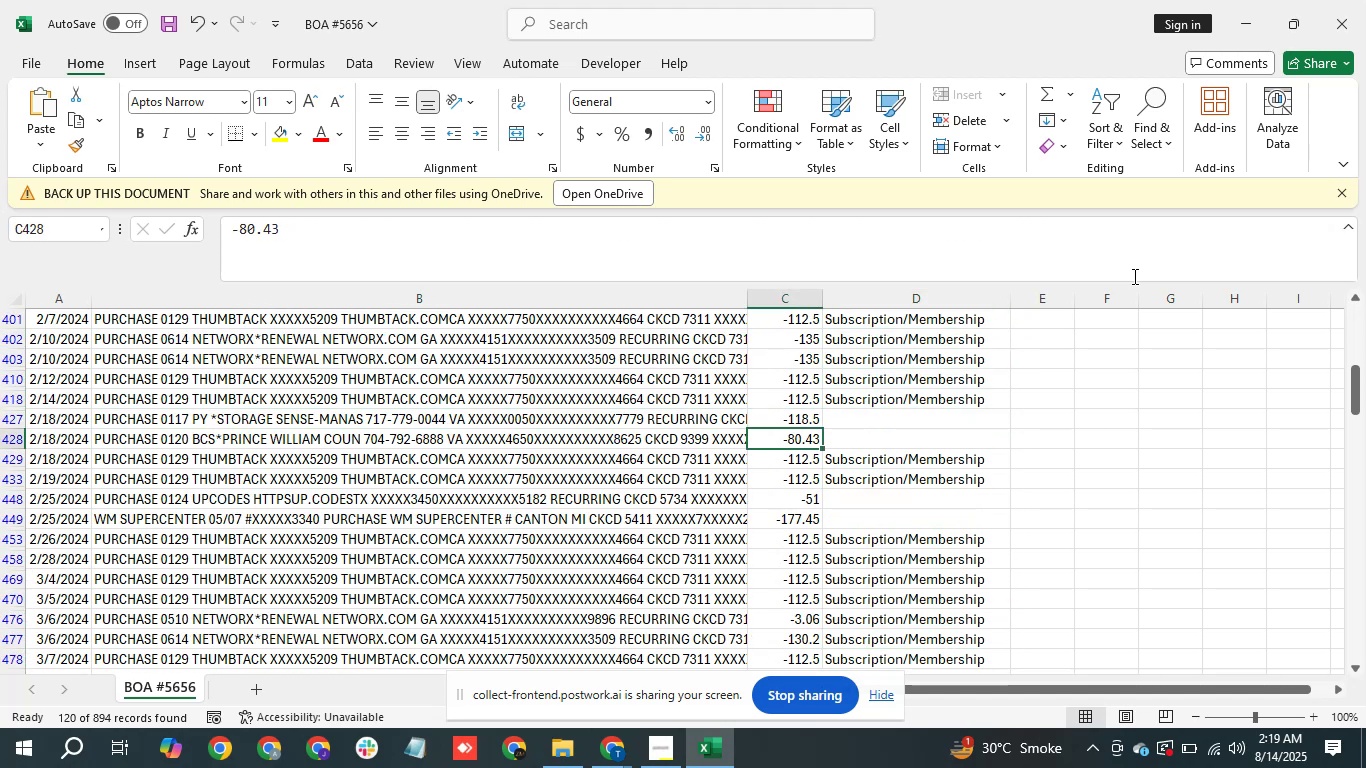 
key(ArrowLeft)
 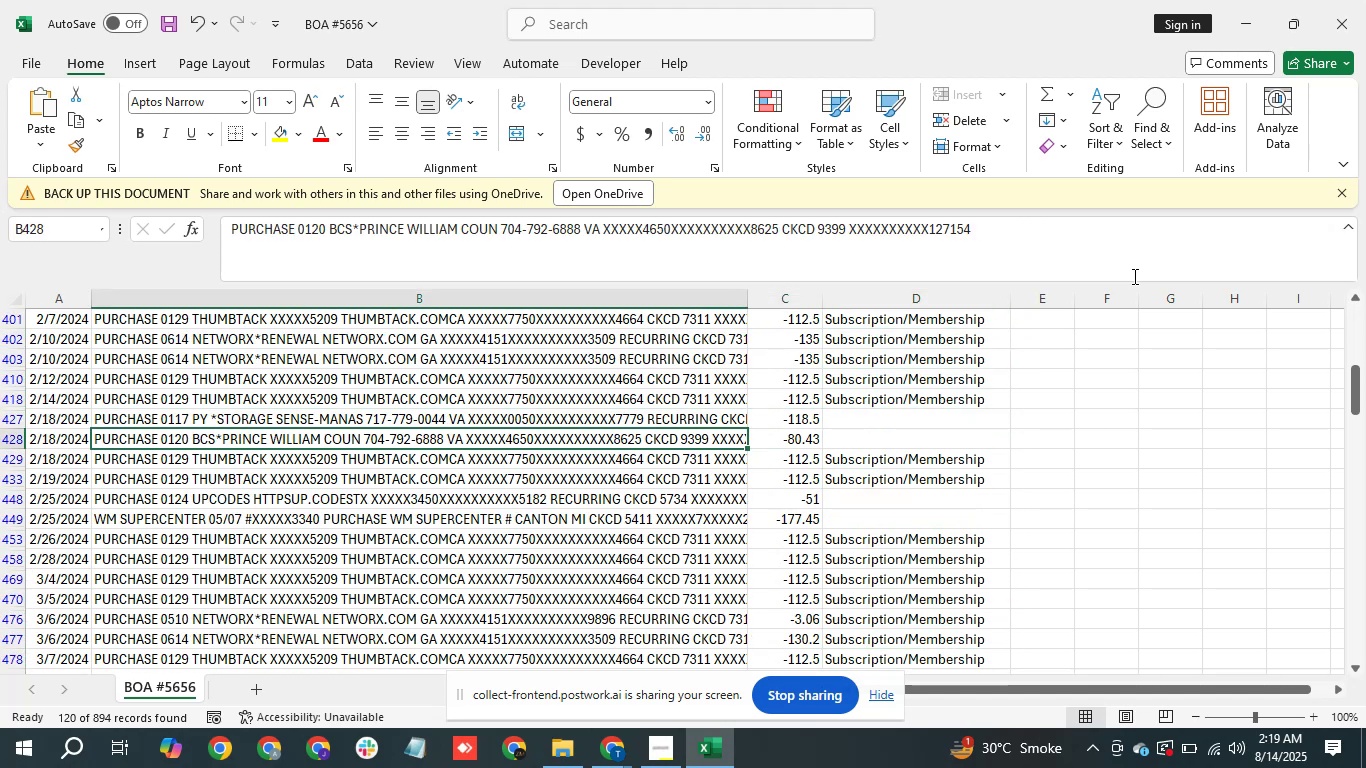 
key(ArrowRight)
 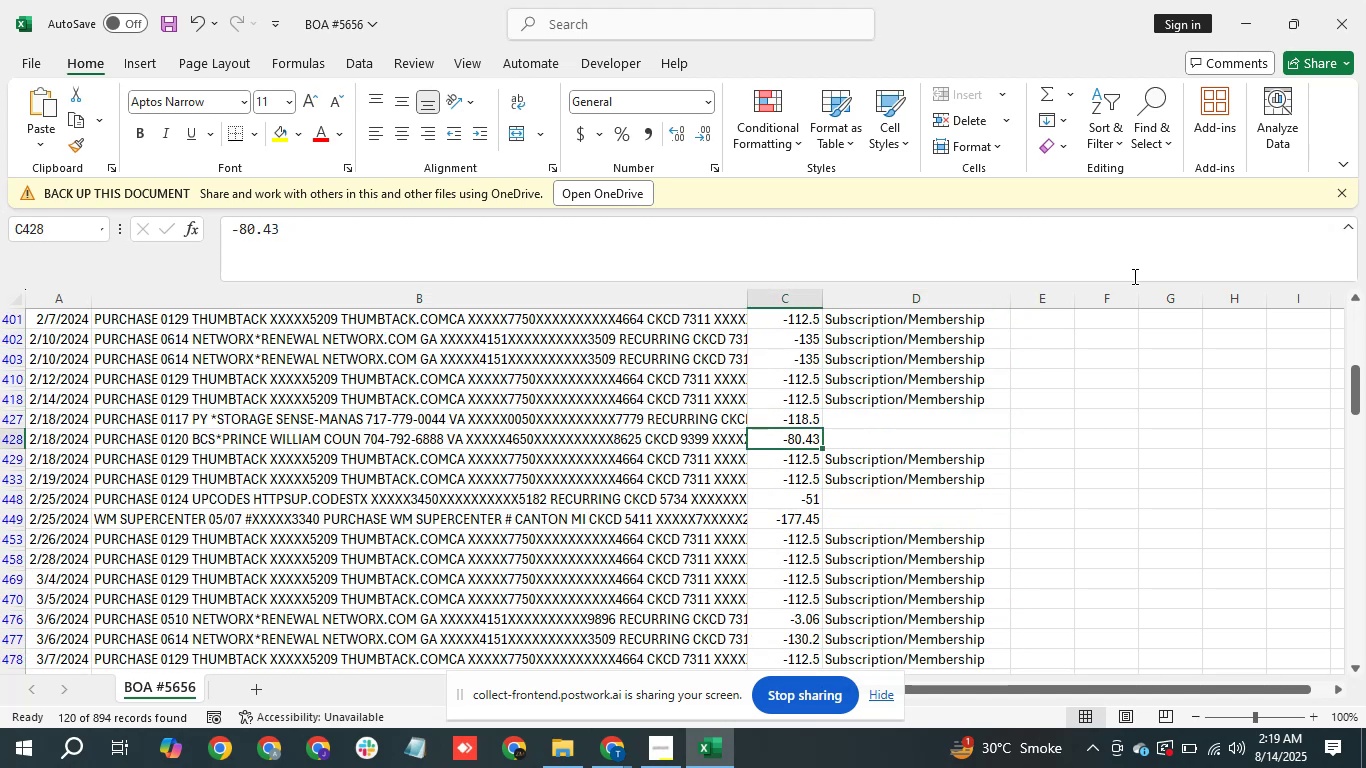 
key(ArrowRight)
 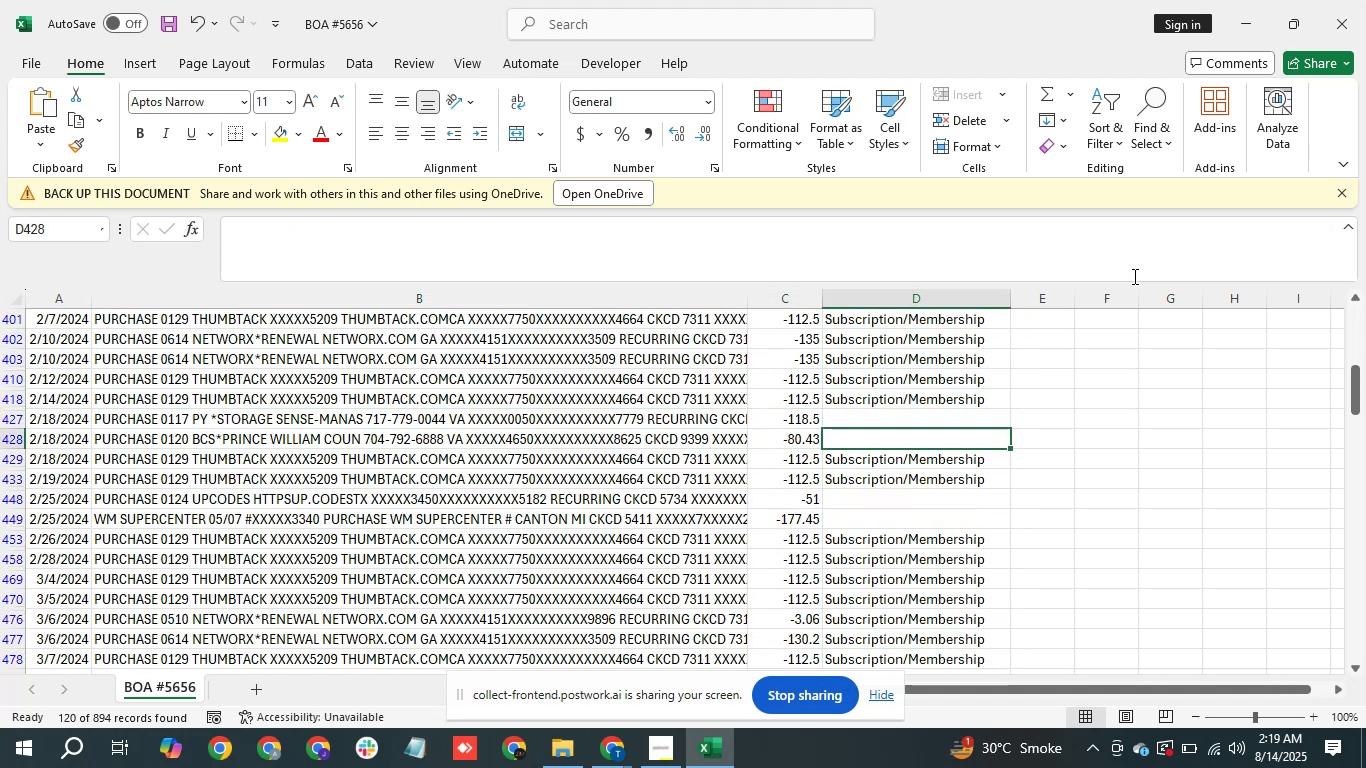 
key(ArrowDown)
 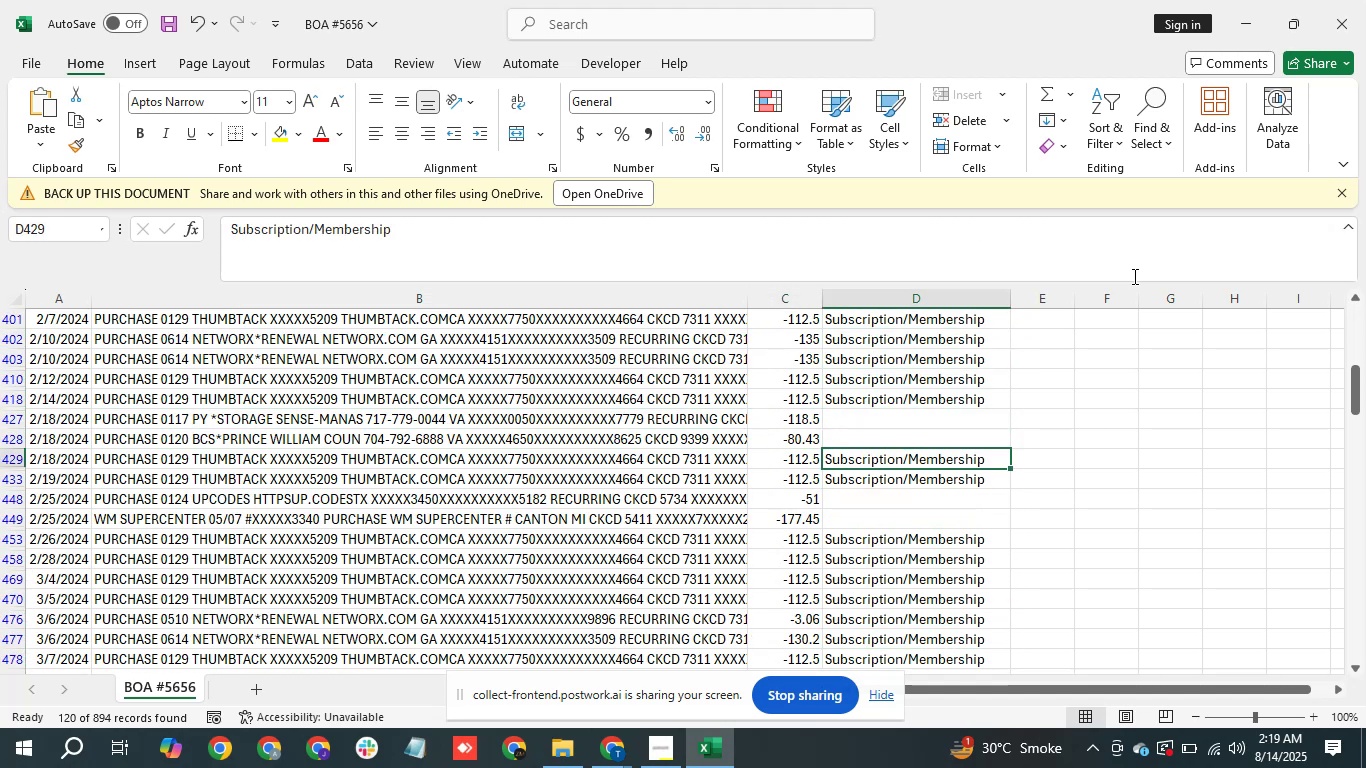 
key(ArrowDown)
 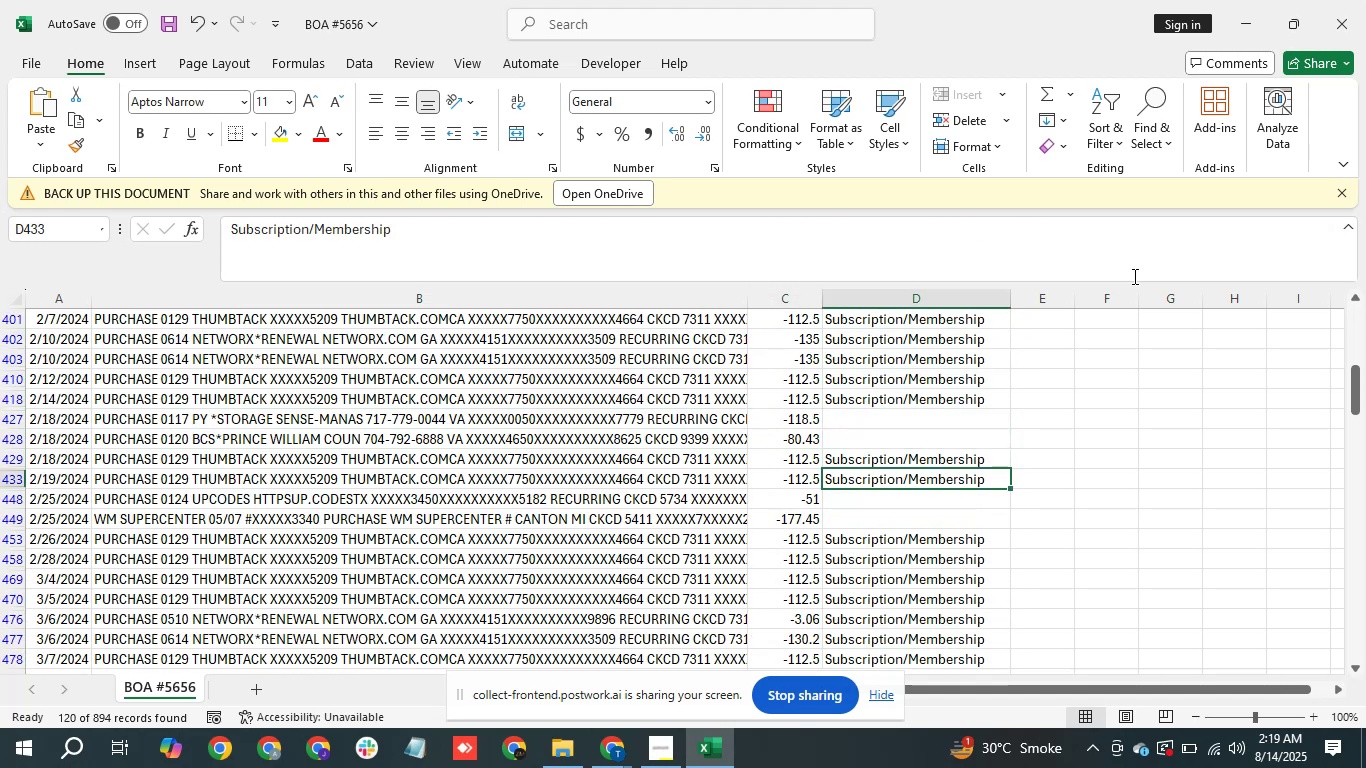 
key(ArrowDown)
 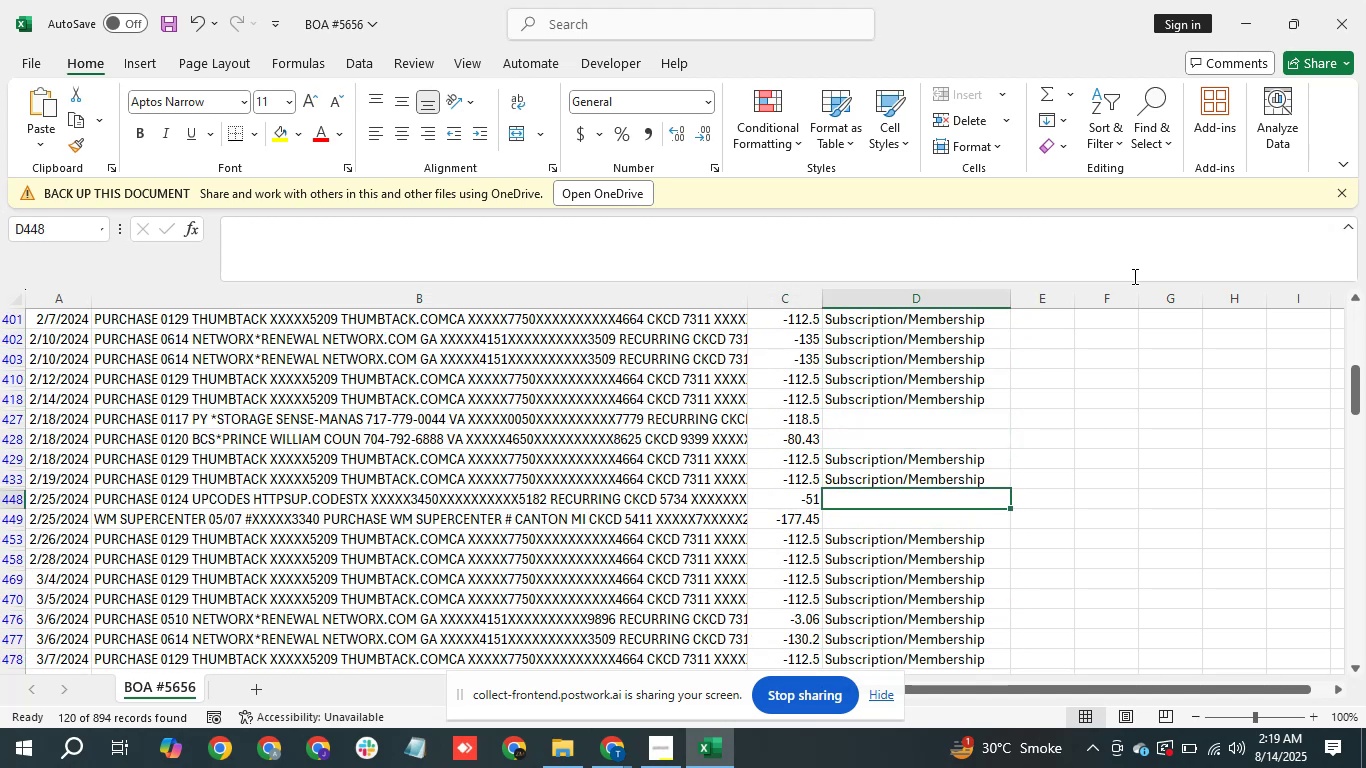 
key(ArrowLeft)
 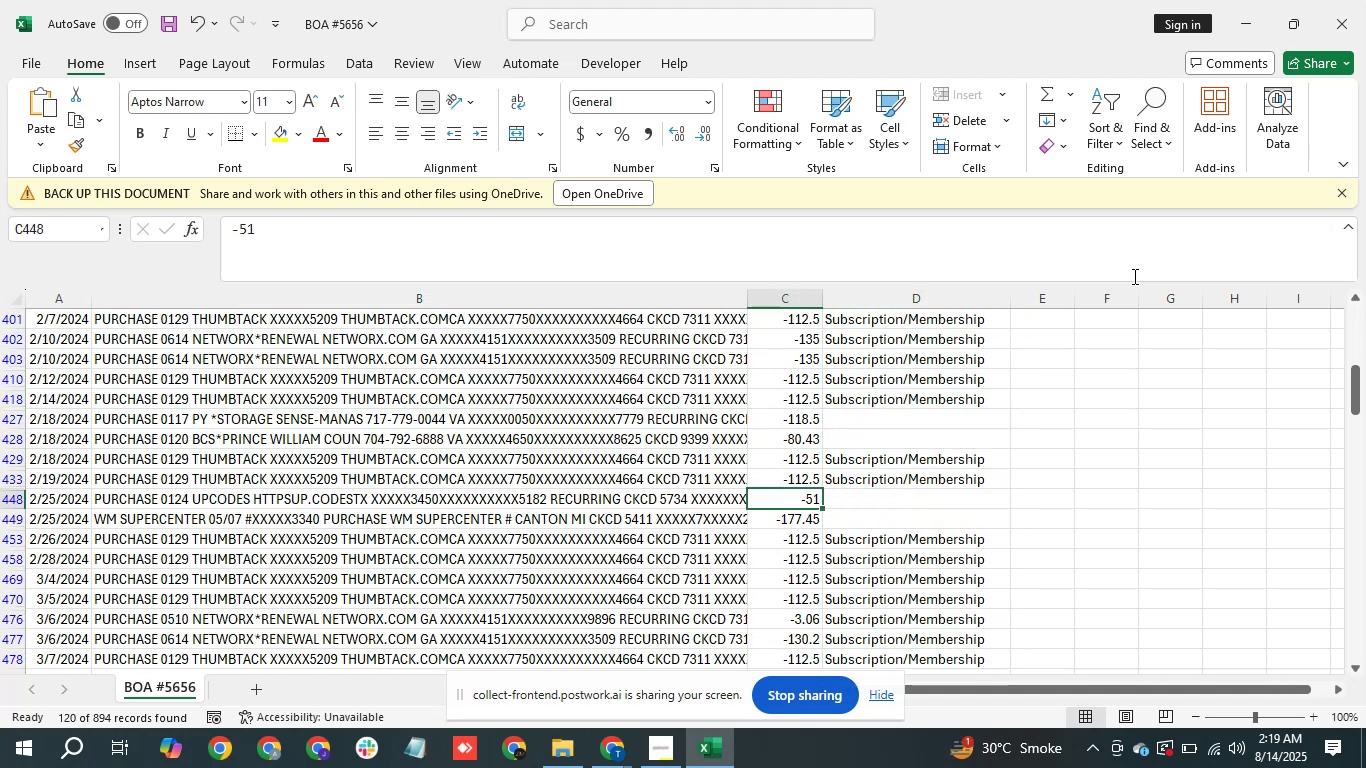 
key(ArrowLeft)
 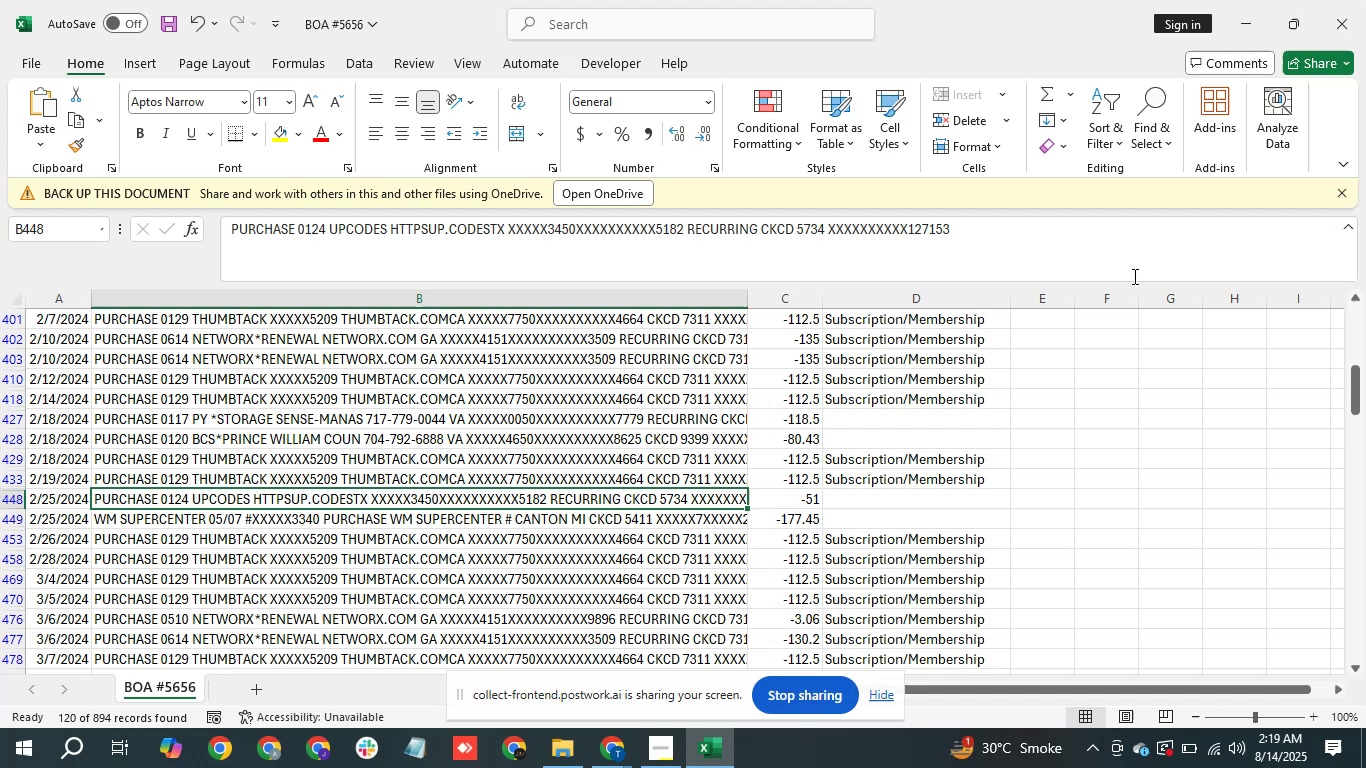 
key(ArrowLeft)
 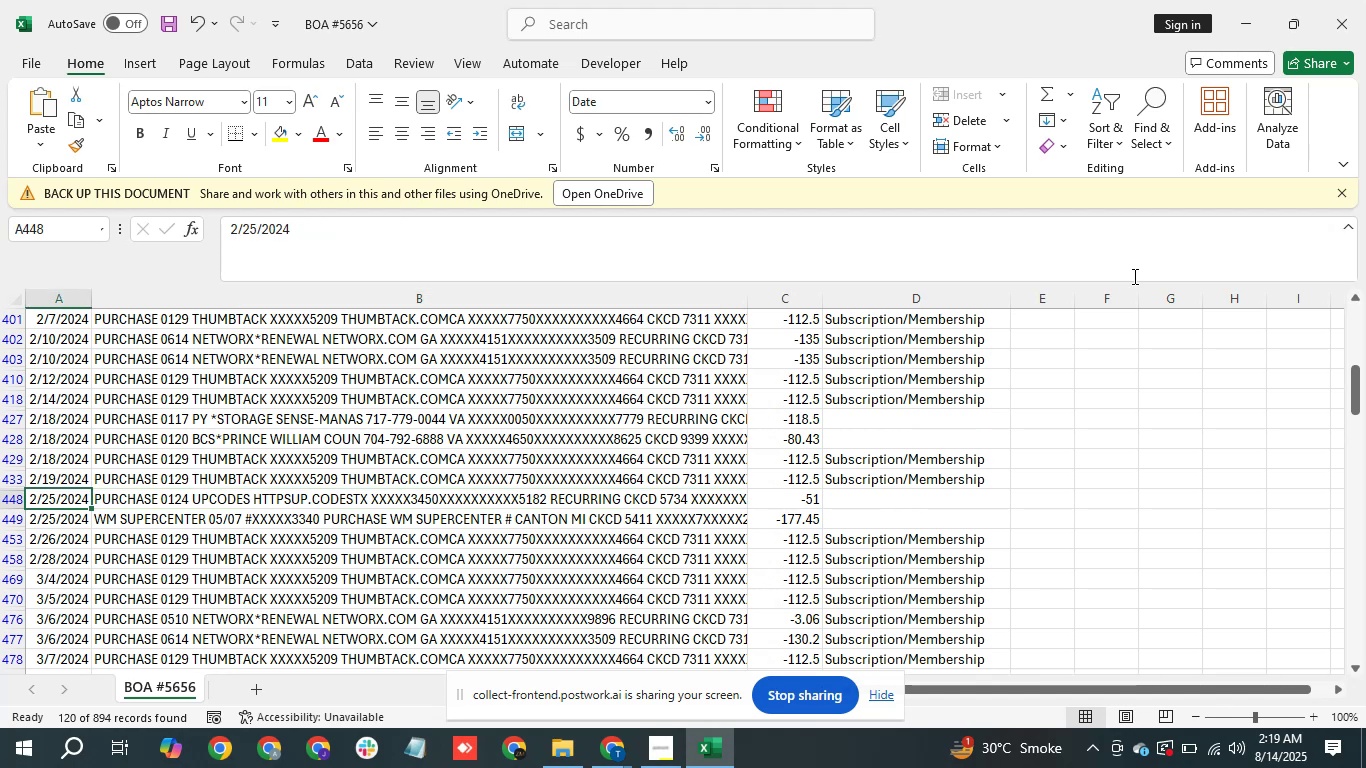 
key(ArrowRight)
 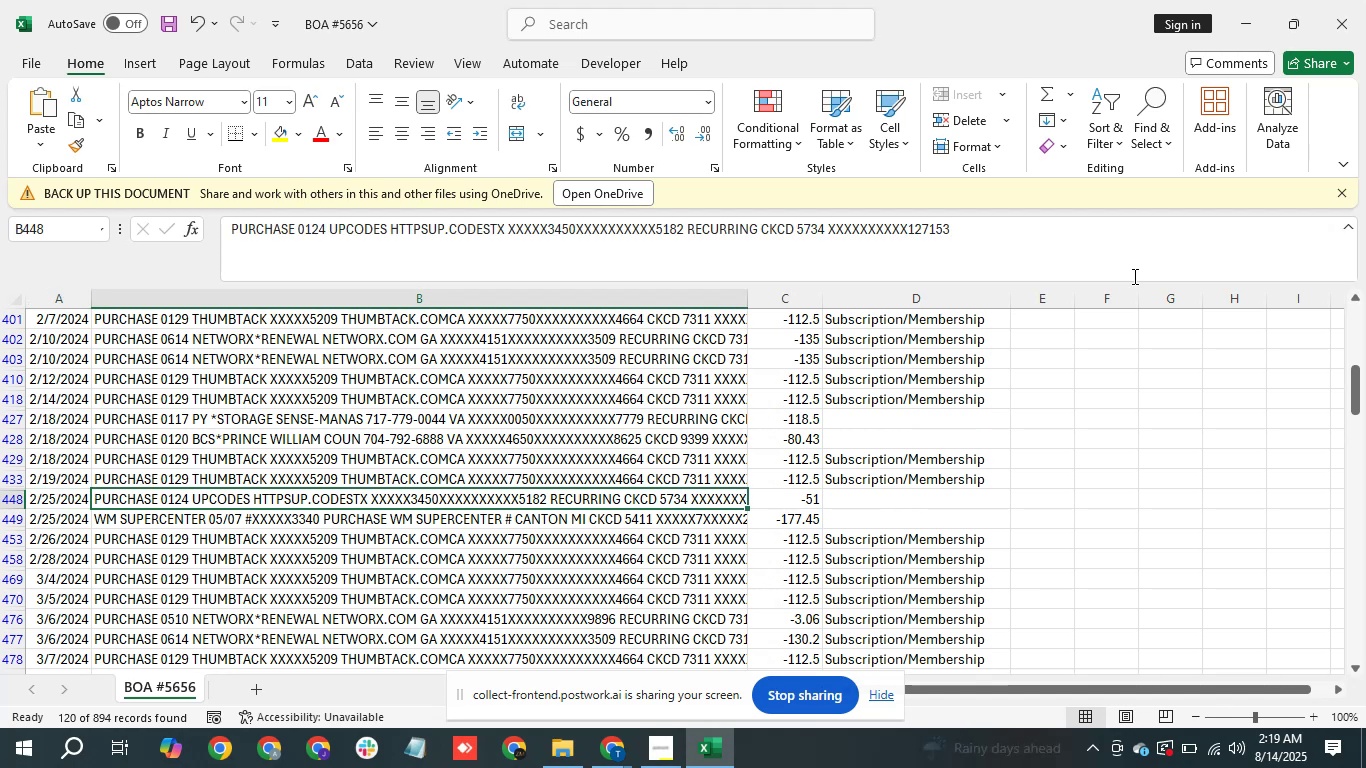 
key(ArrowDown)
 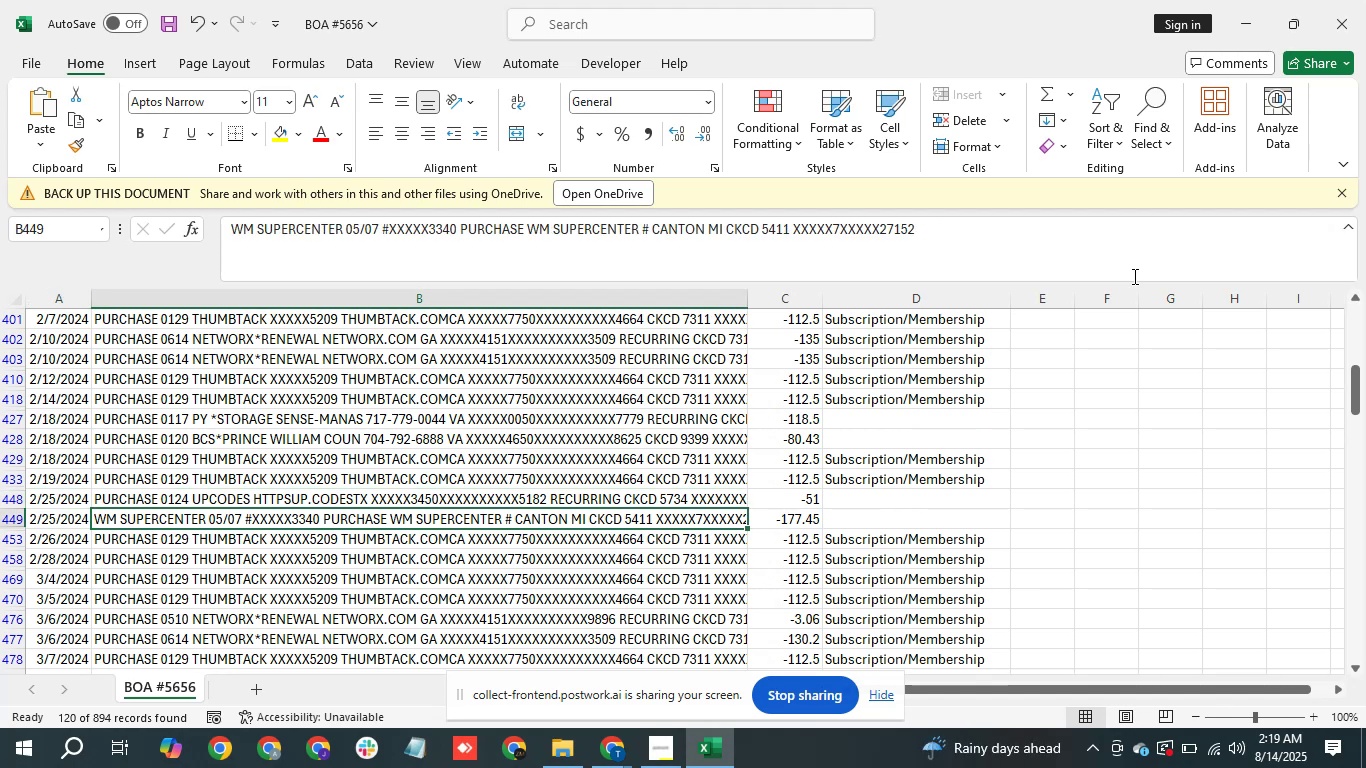 
key(ArrowRight)
 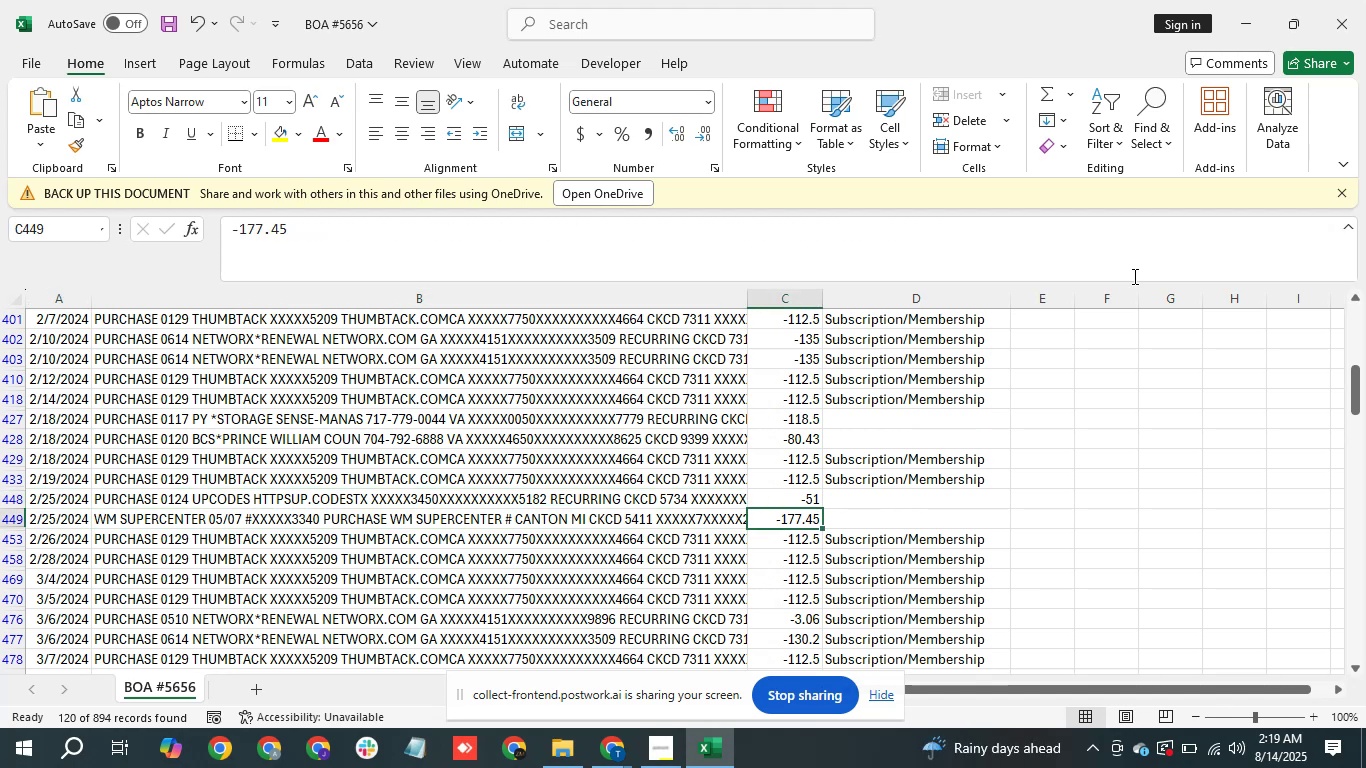 
key(ArrowRight)
 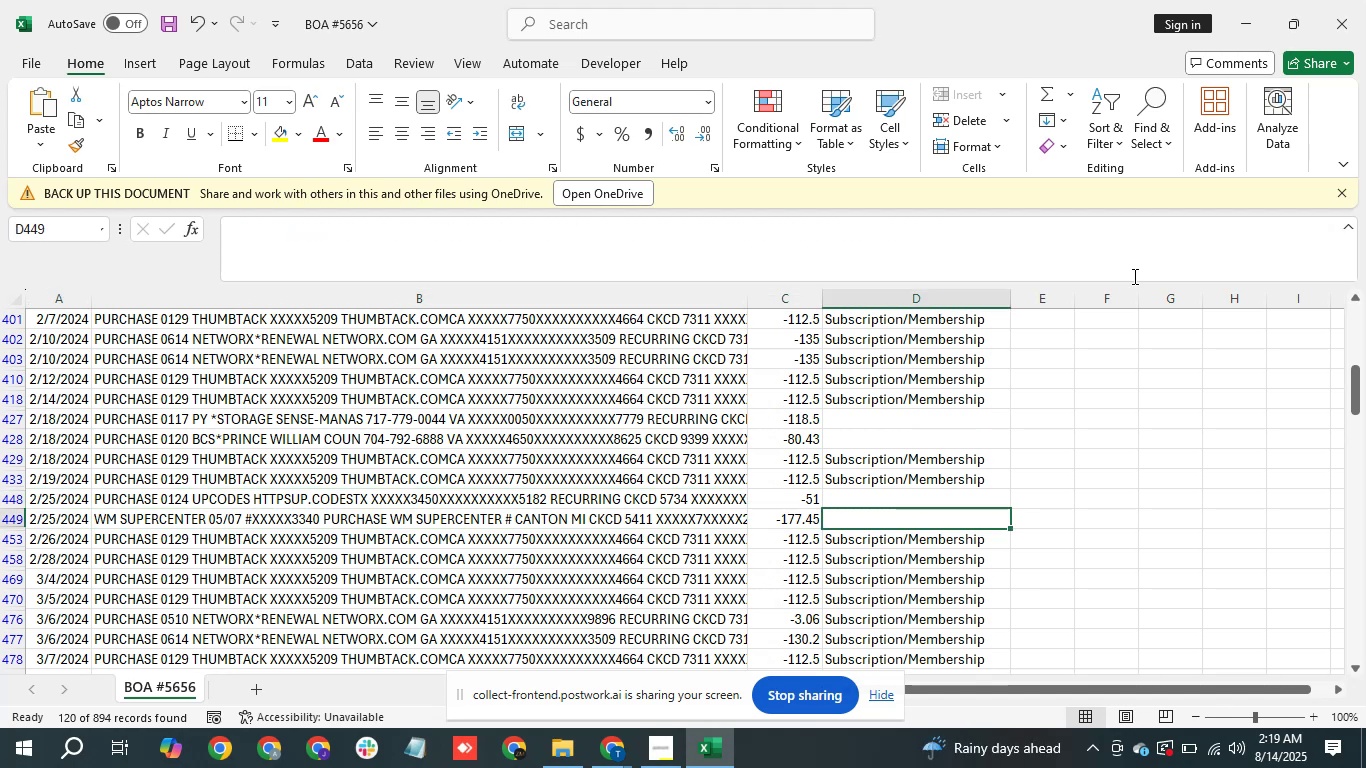 
hold_key(key=ArrowDown, duration=1.3)
 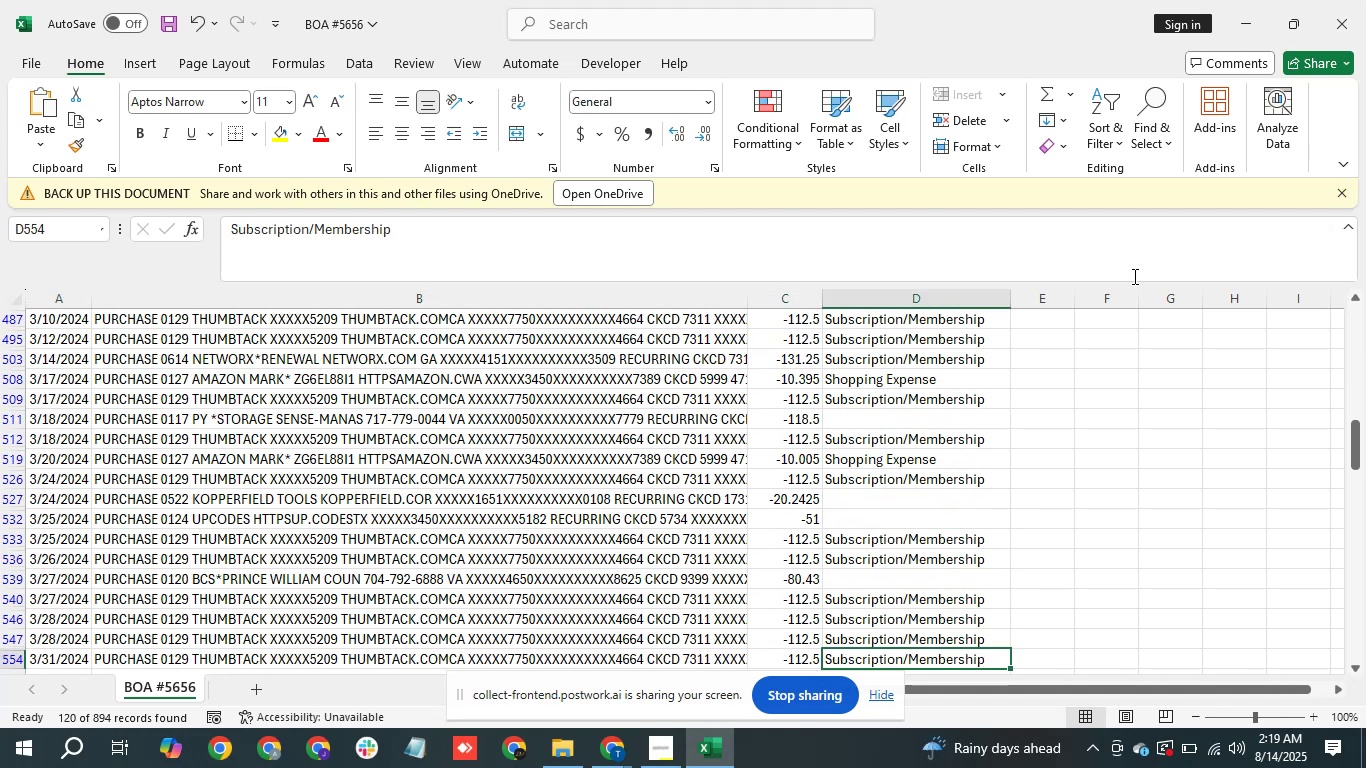 
hold_key(key=ArrowUp, duration=0.77)
 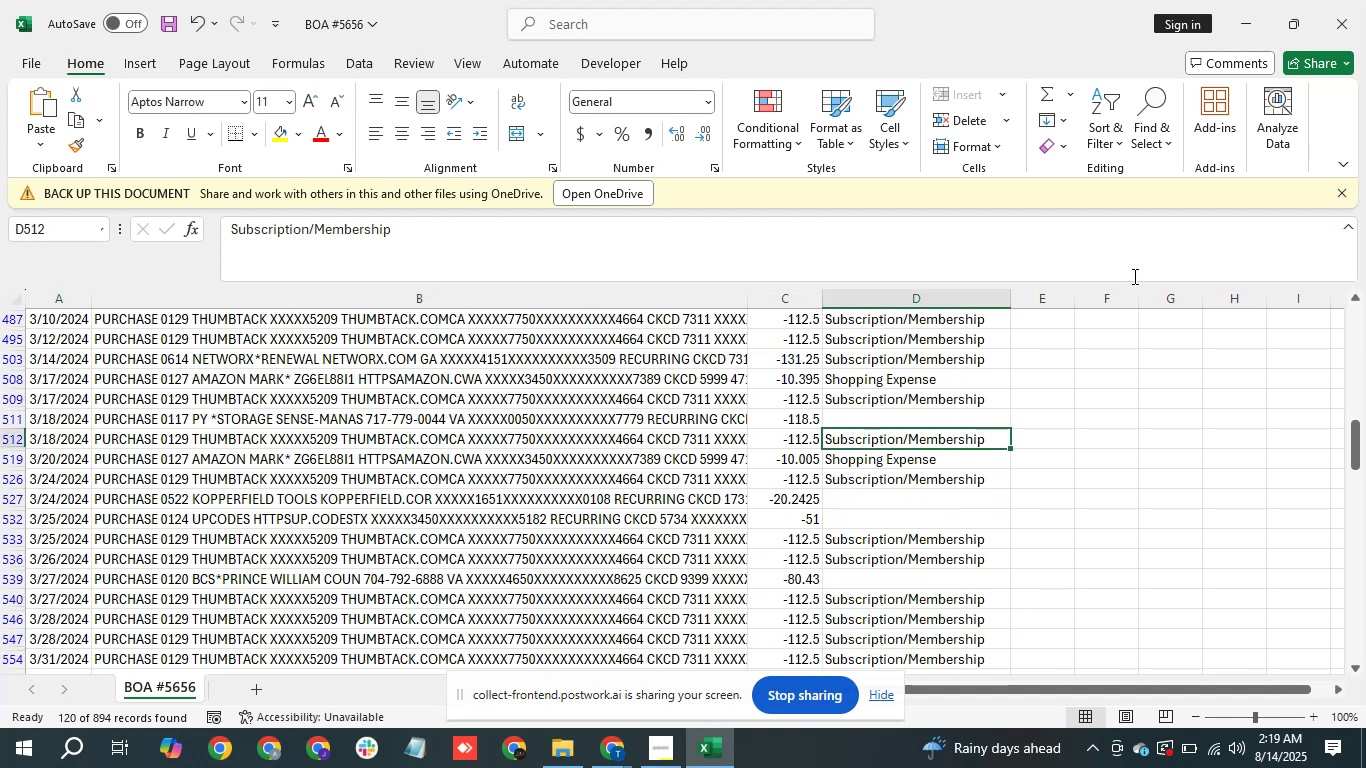 
key(ArrowUp)
 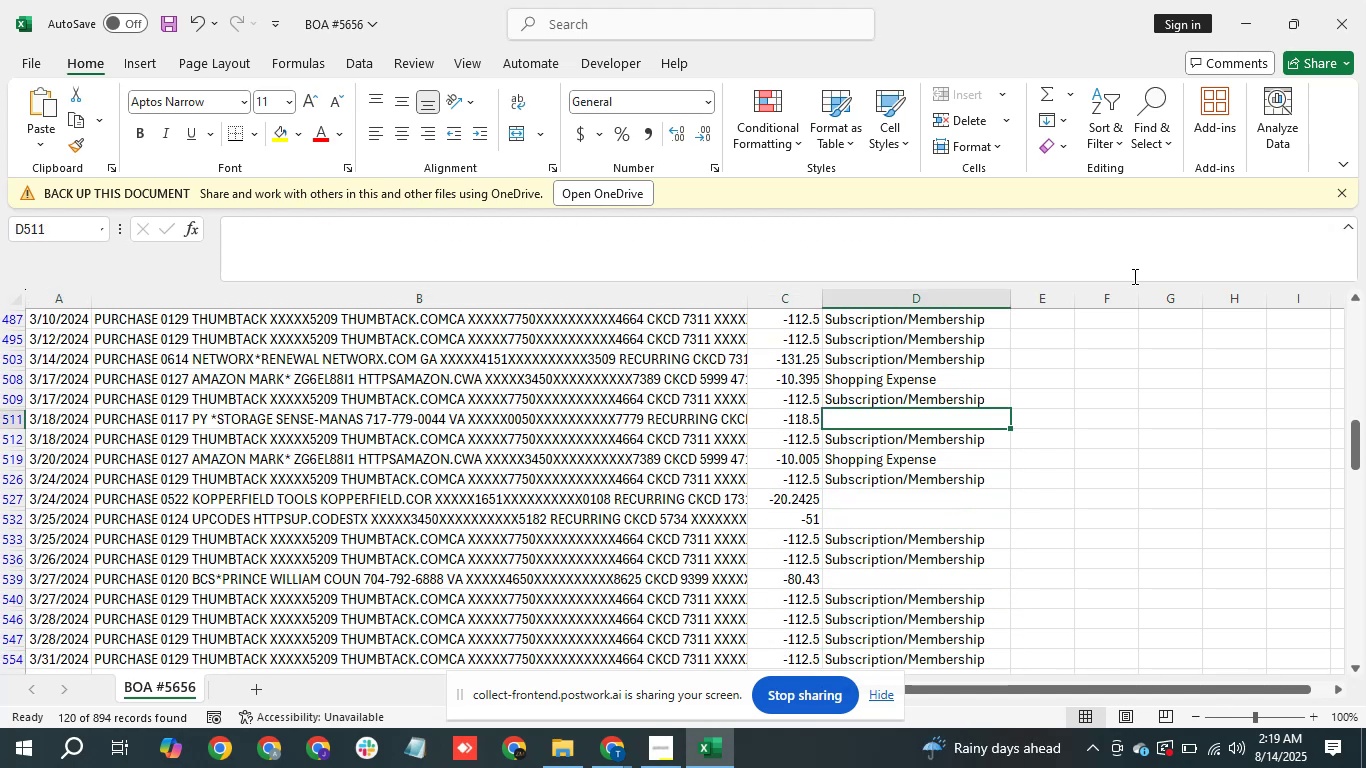 
key(ArrowLeft)
 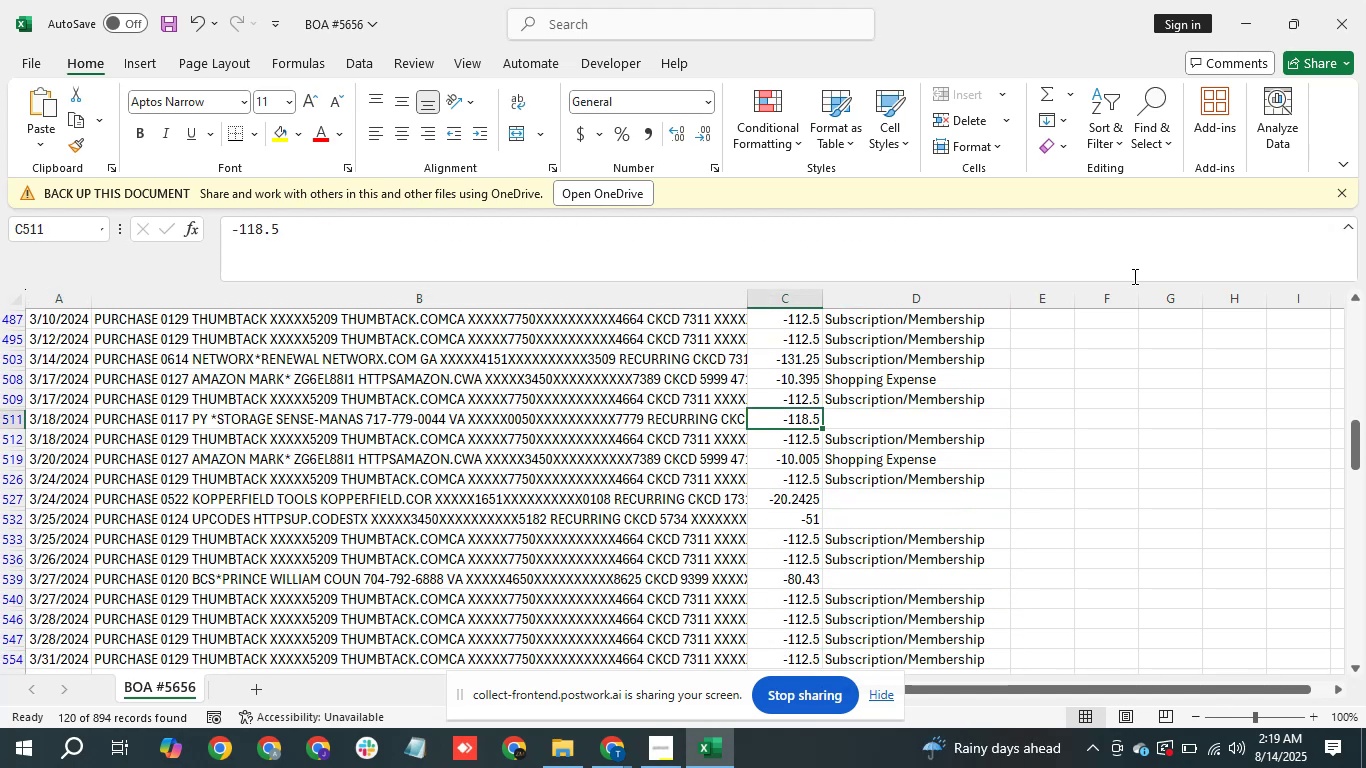 
key(ArrowLeft)
 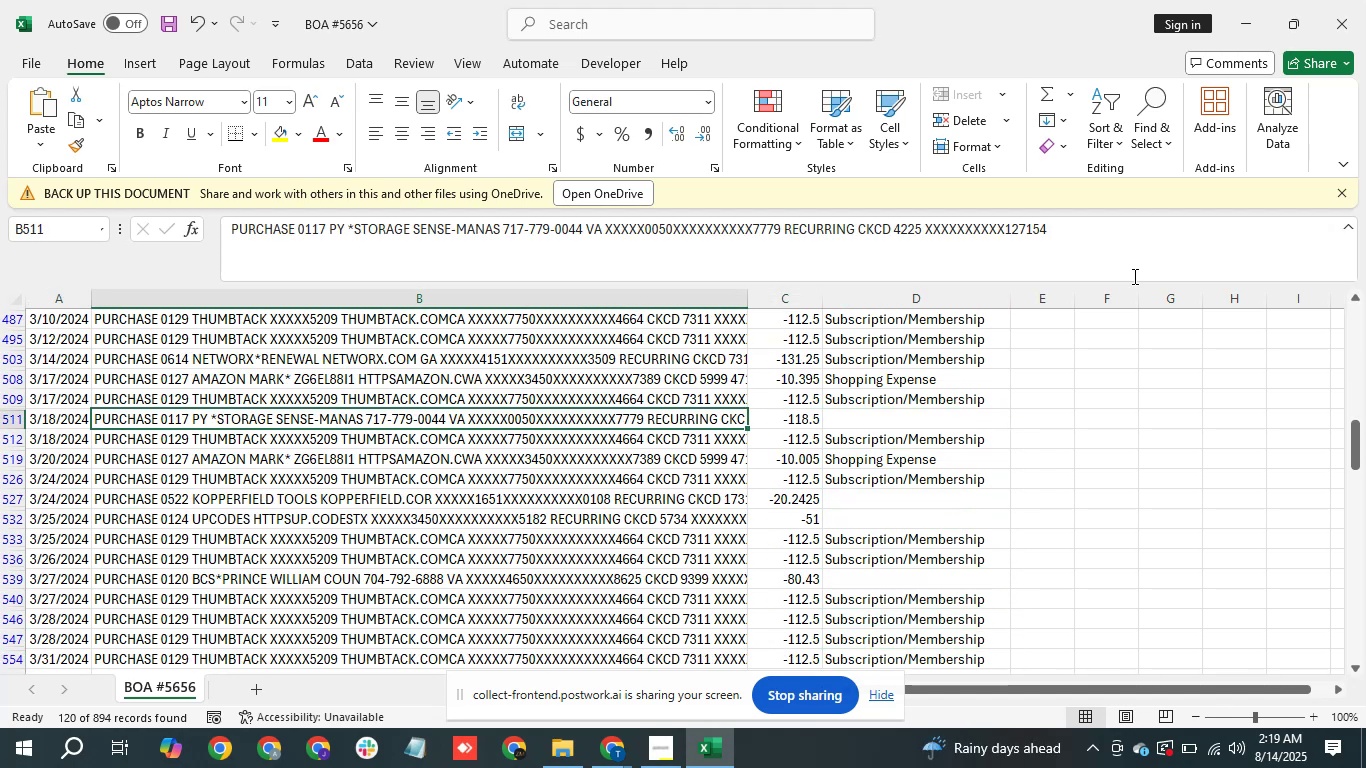 
key(ArrowDown)
 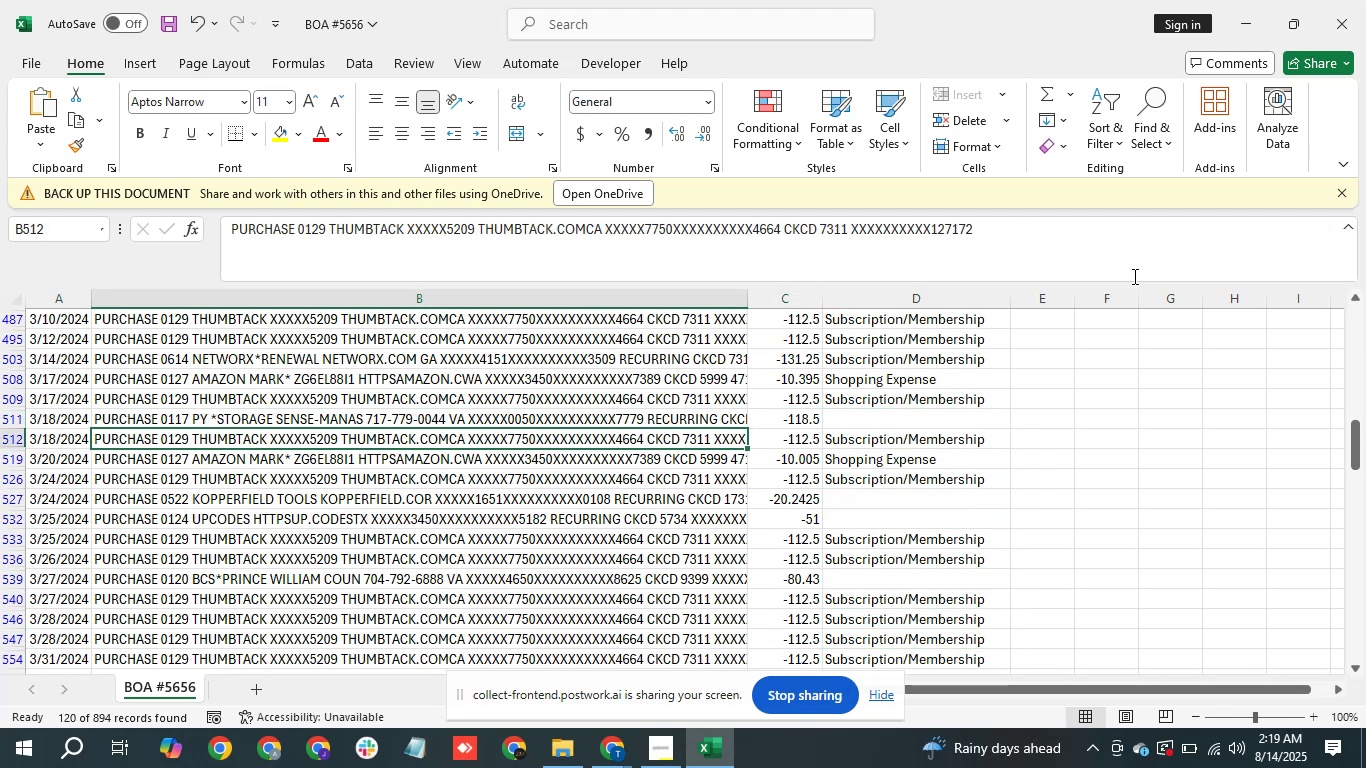 
key(ArrowDown)
 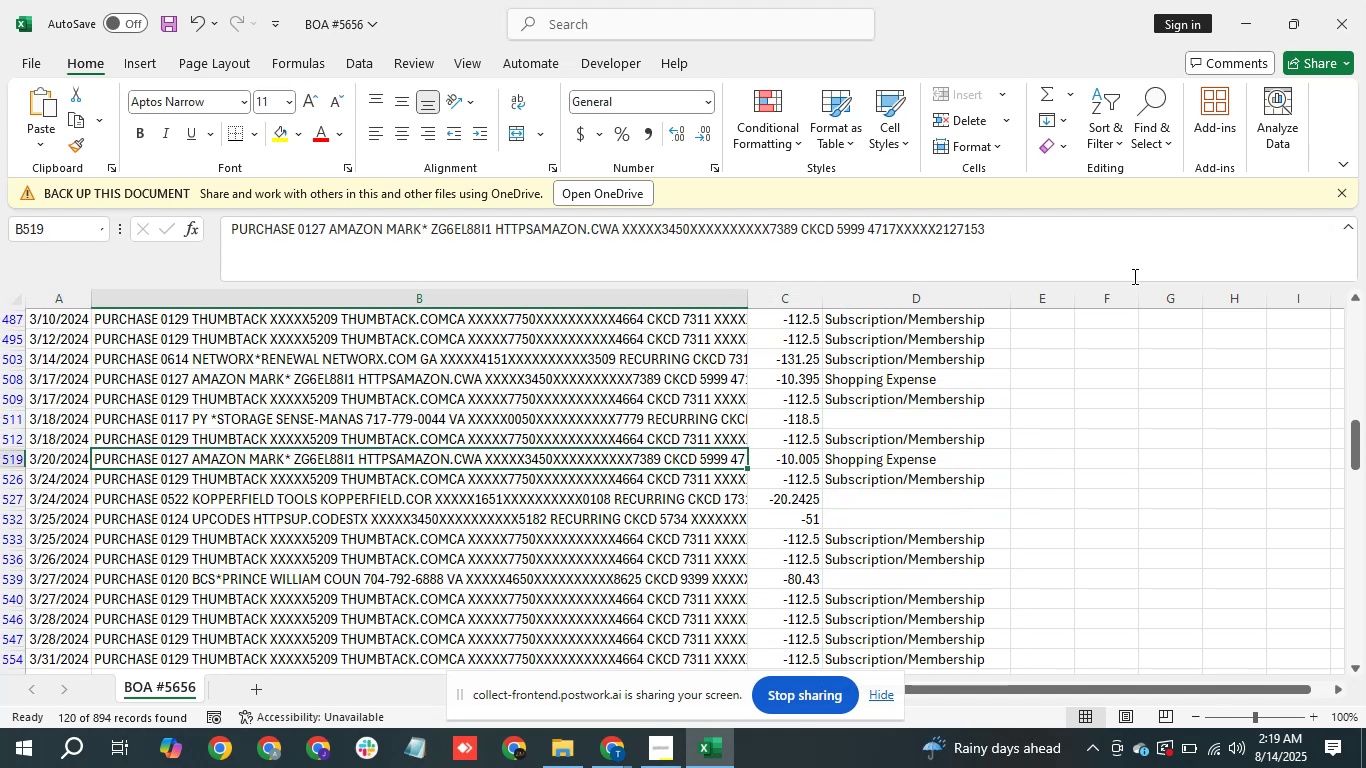 
key(ArrowDown)
 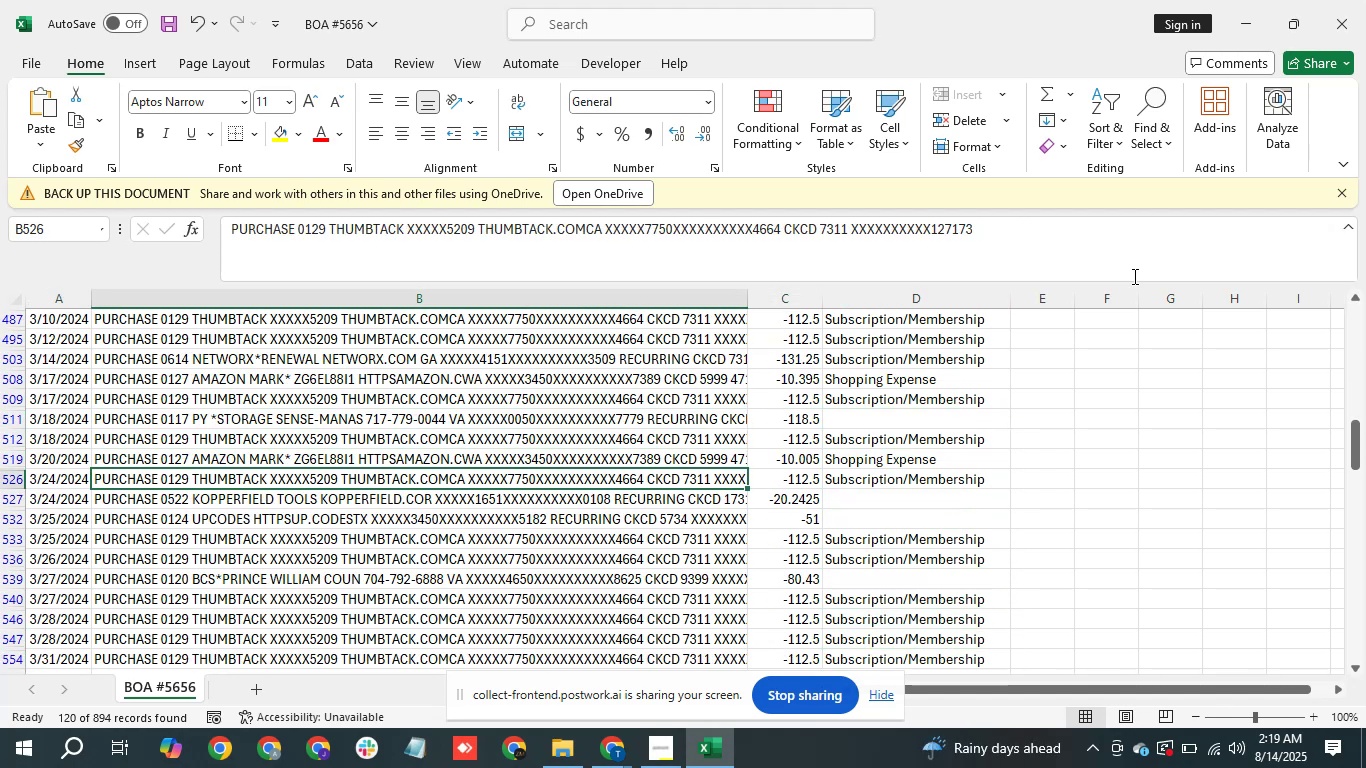 
key(ArrowDown)
 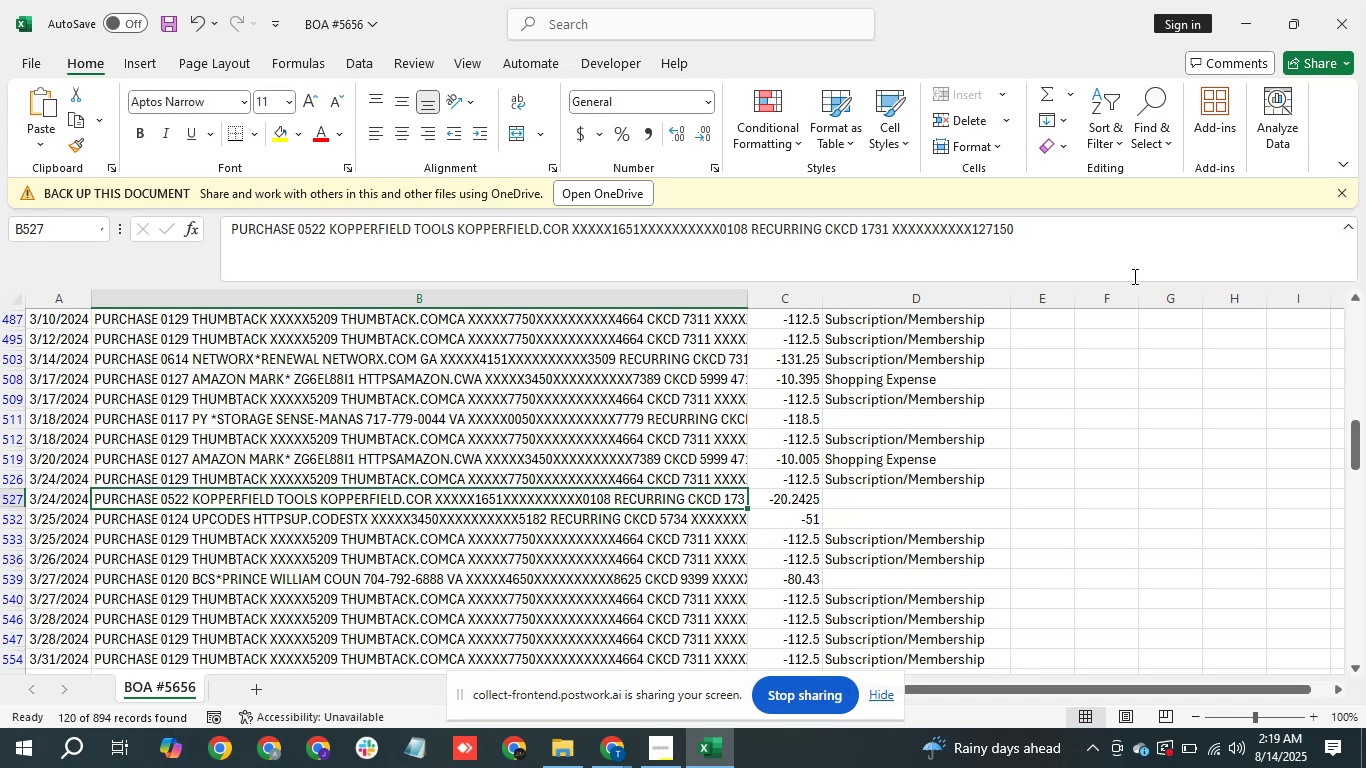 
key(ArrowDown)
 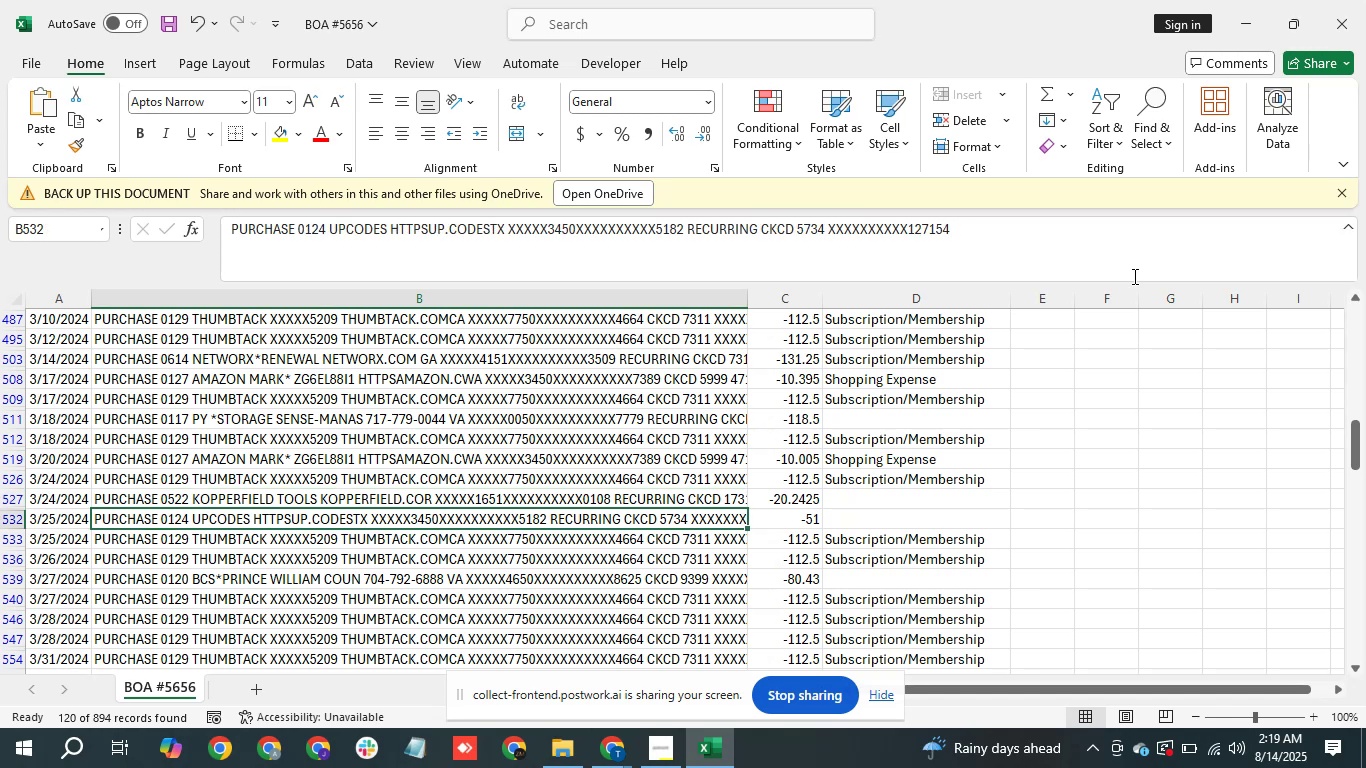 
hold_key(key=ArrowDown, duration=0.85)
 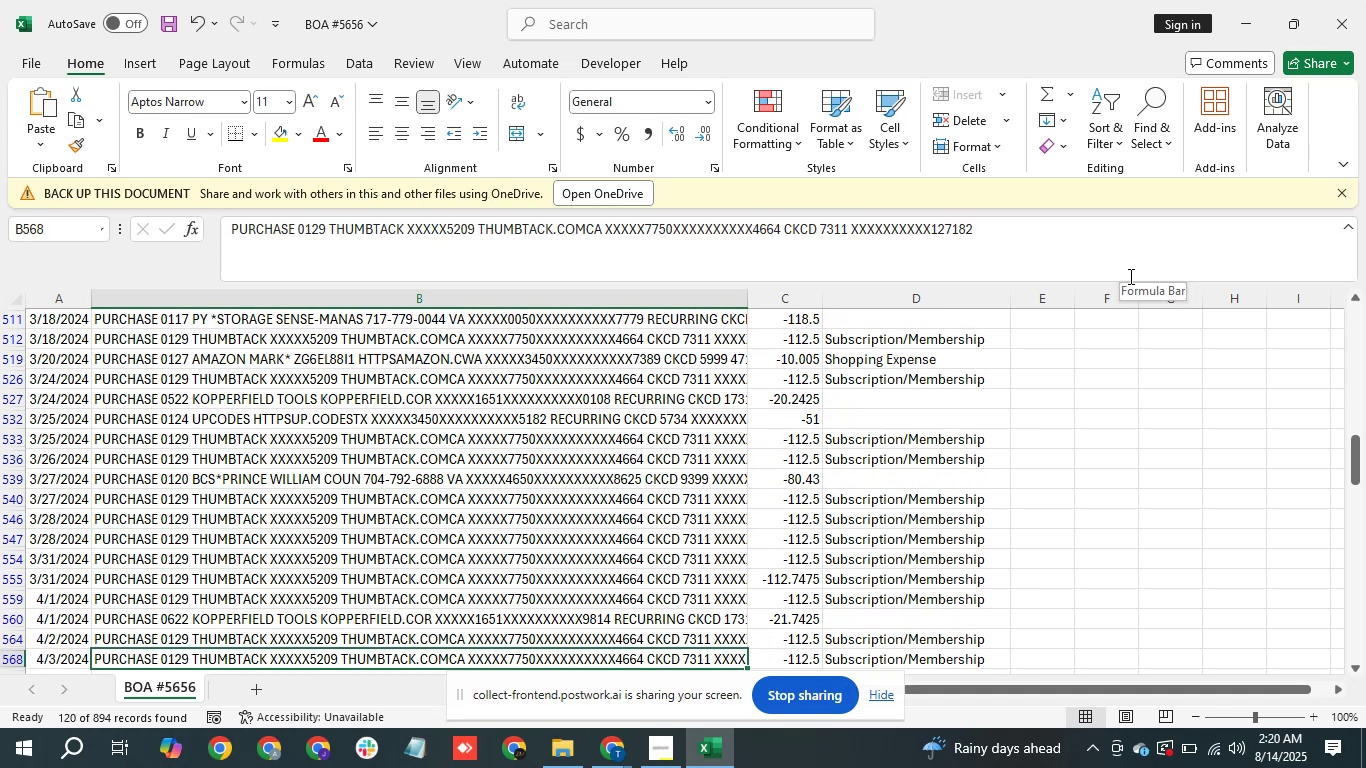 
left_click_drag(start_coordinate=[1126, 276], to_coordinate=[1203, 405])
 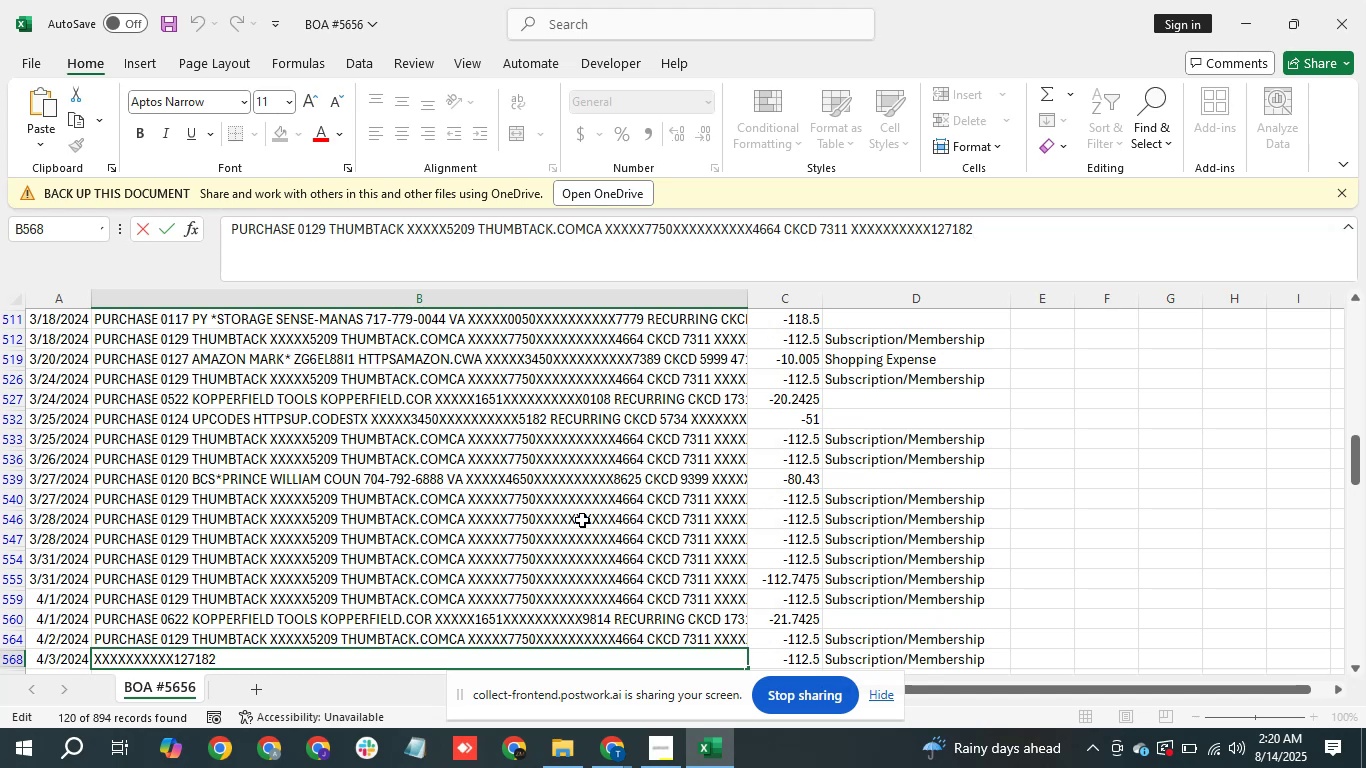 
scroll: coordinate [1126, 276], scroll_direction: up, amount: 1.0
 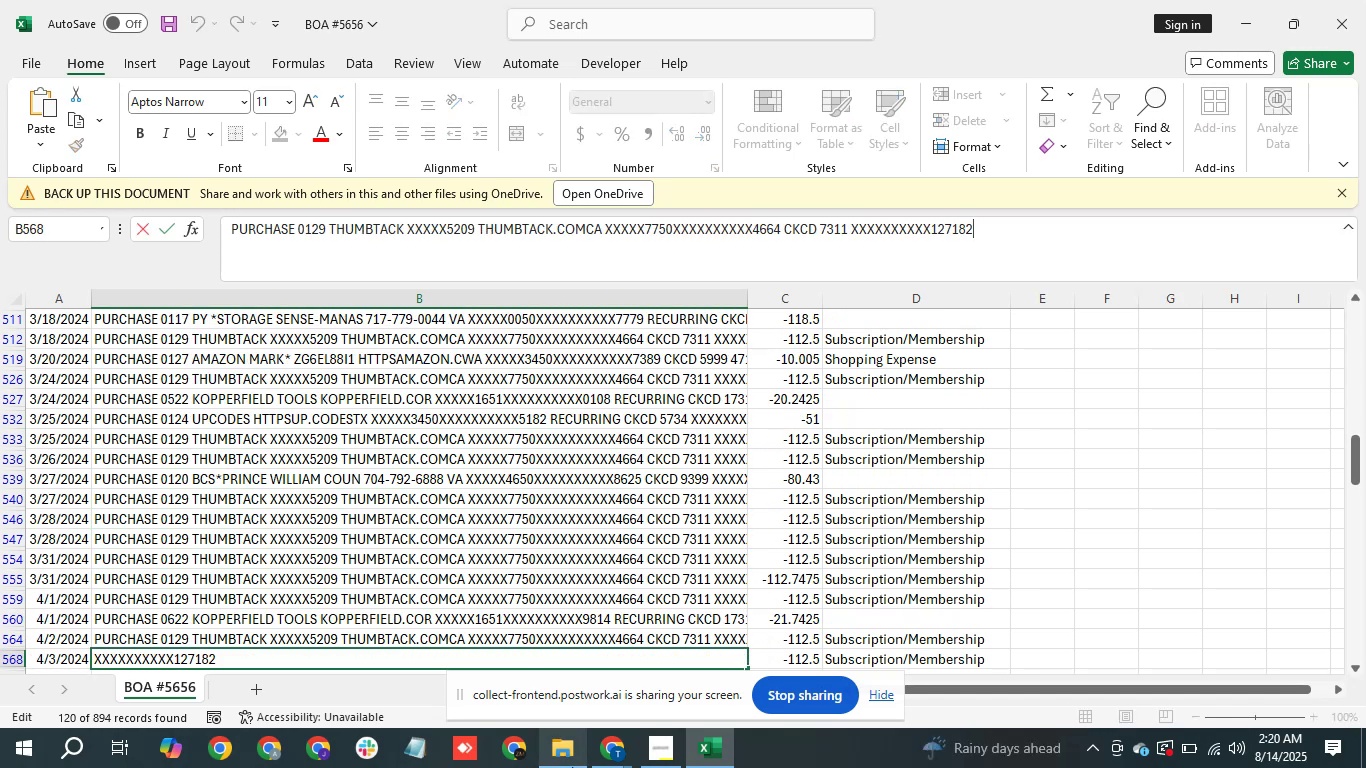 
wait(37.14)
 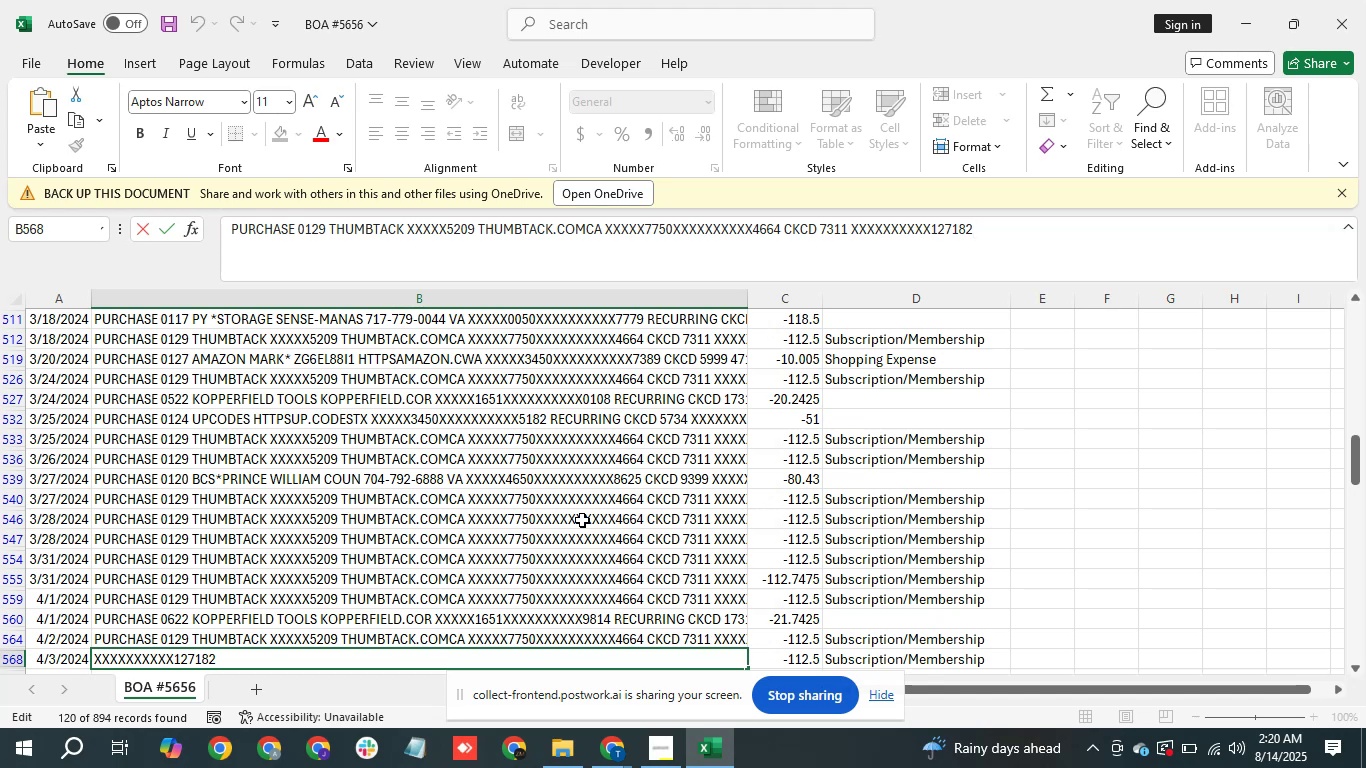 
left_click([536, 544])
 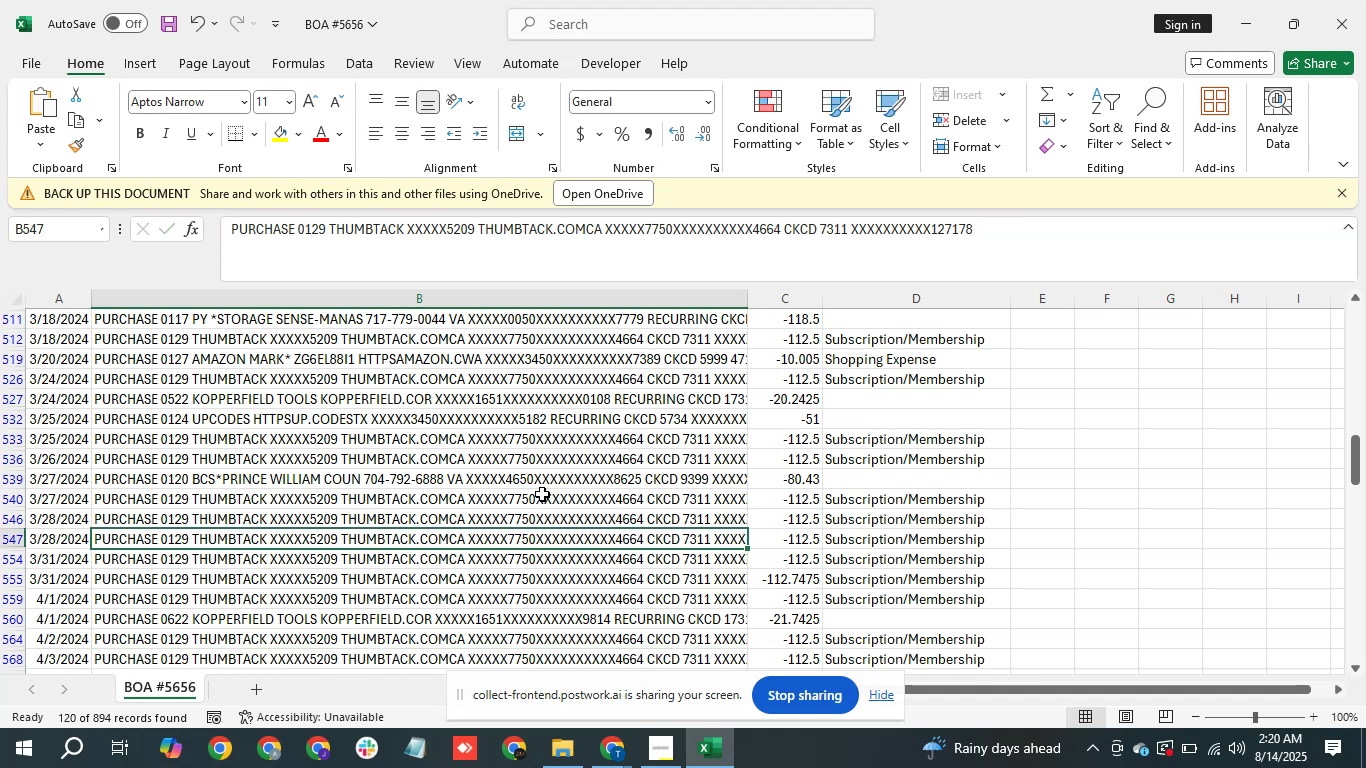 
scroll: coordinate [433, 507], scroll_direction: up, amount: 15.0
 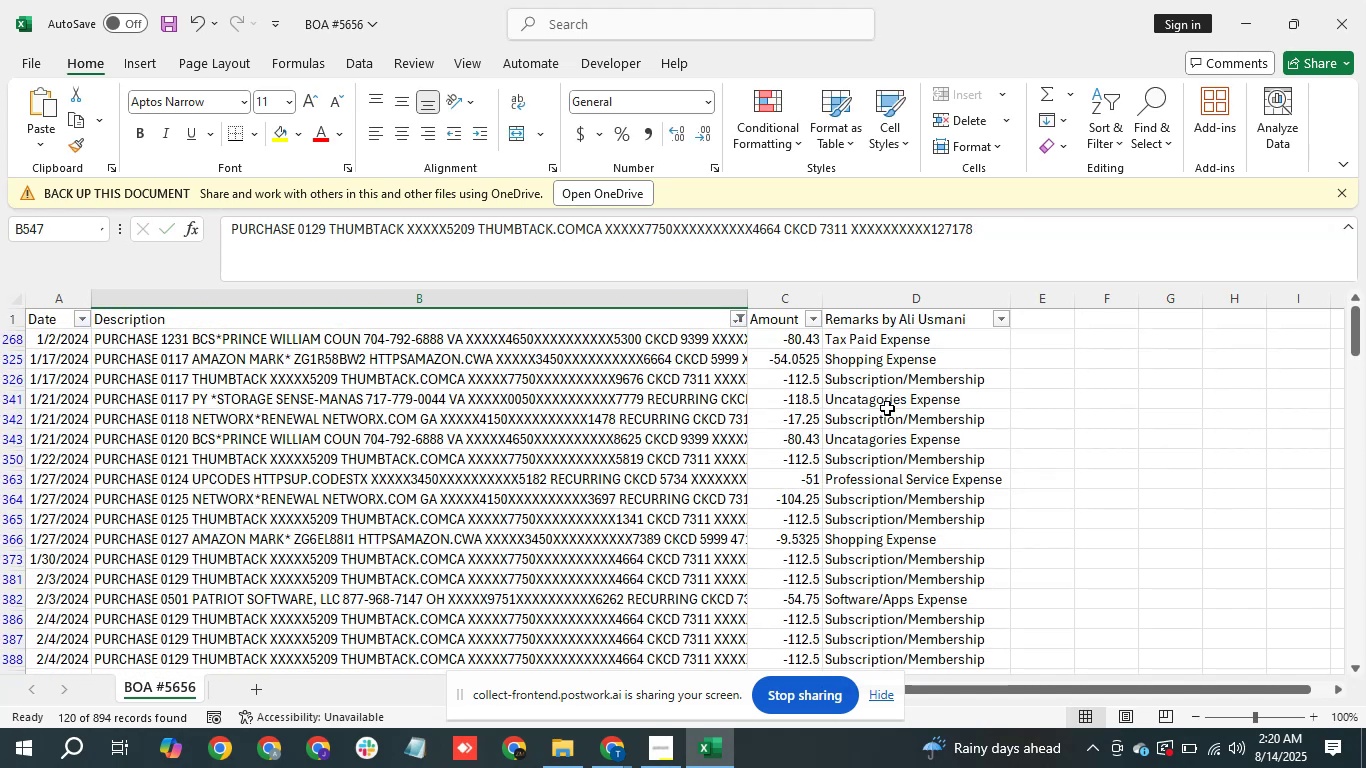 
hold_key(key=ControlLeft, duration=1.49)
 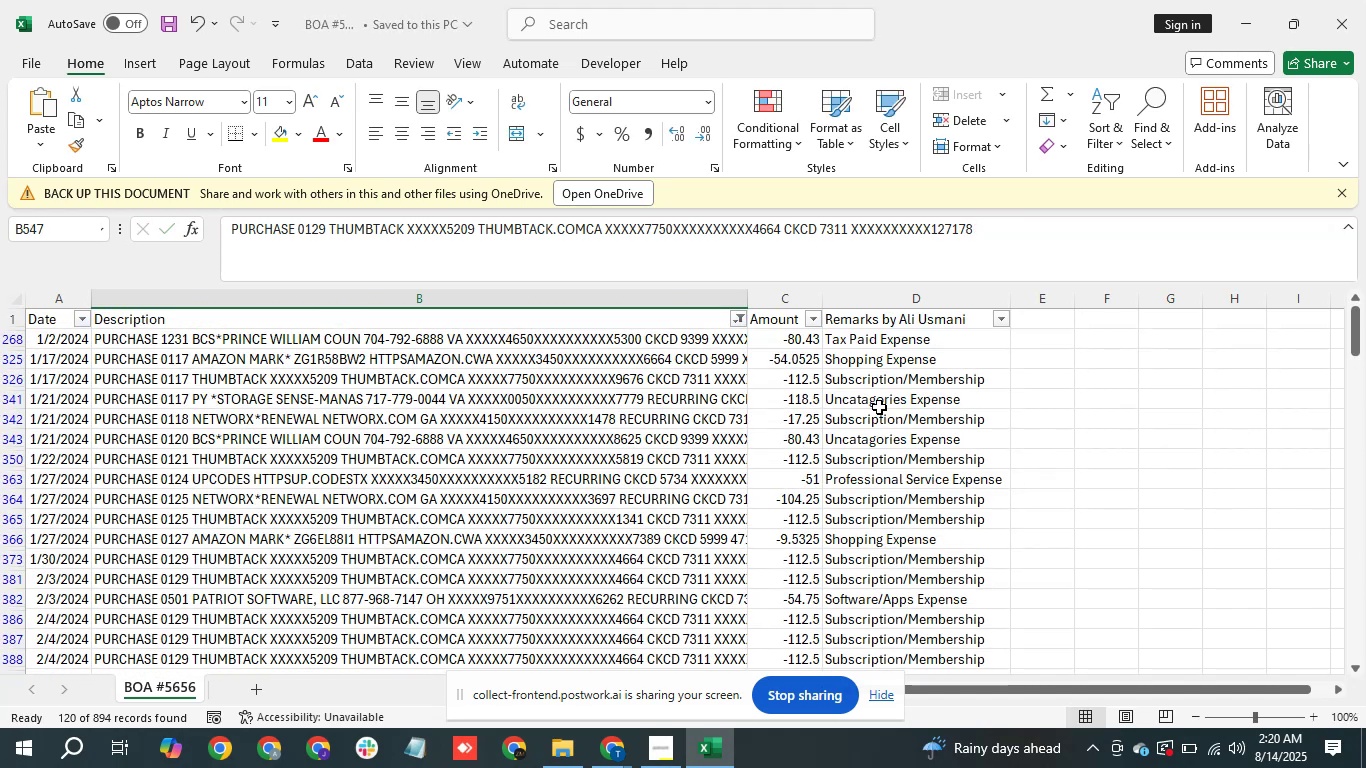 